 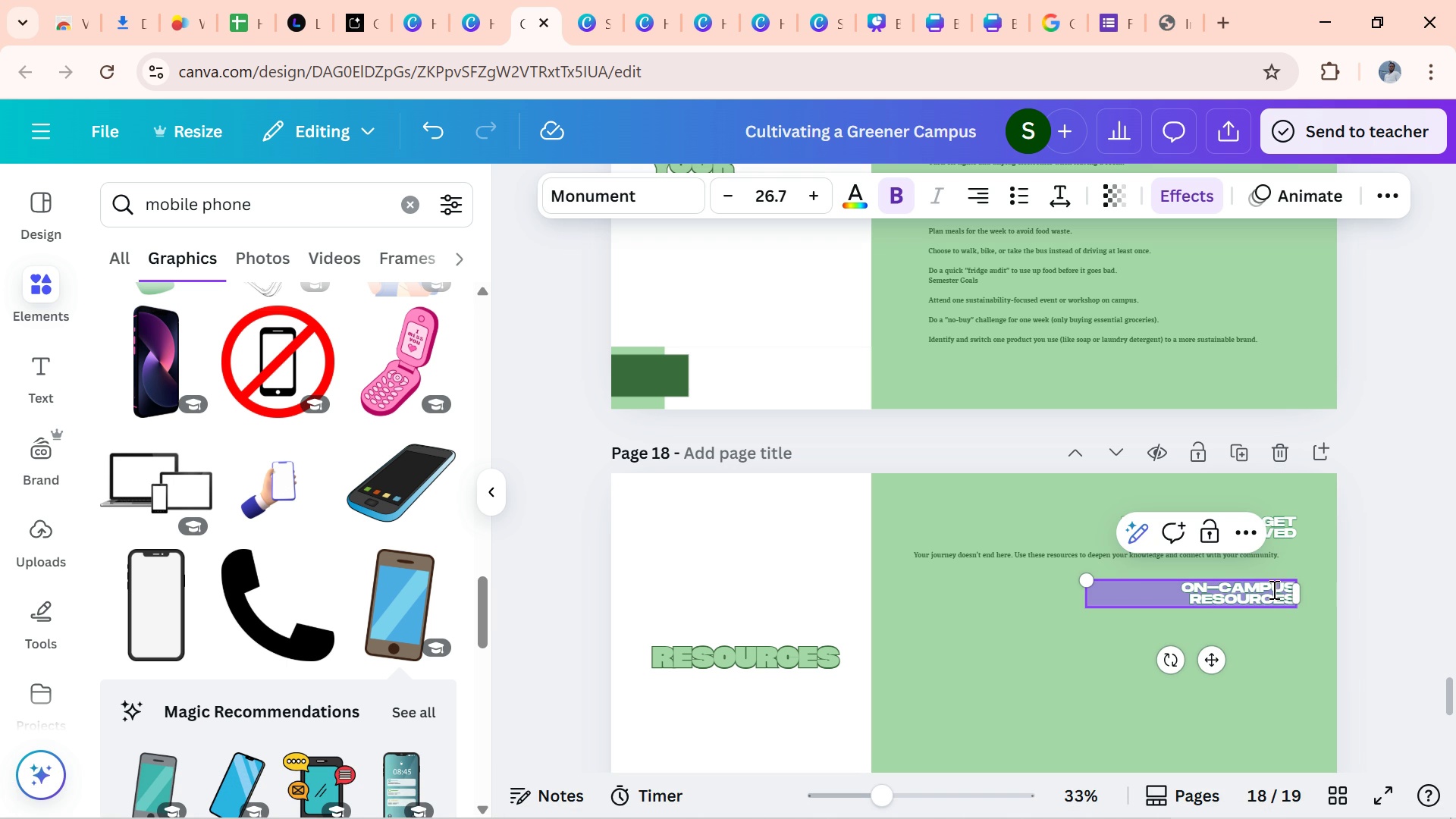 
left_click([1291, 570])
 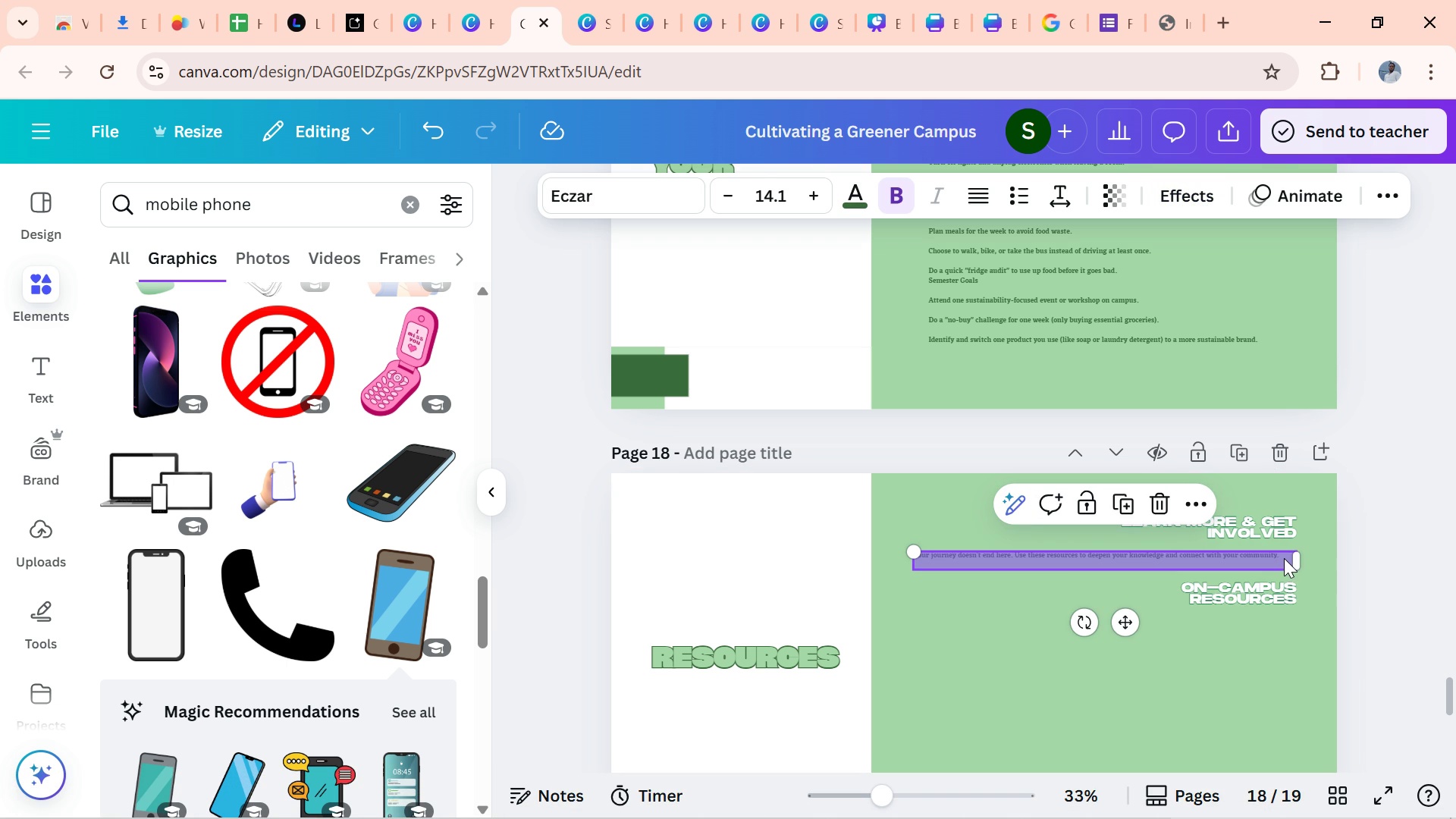 
left_click([1284, 558])
 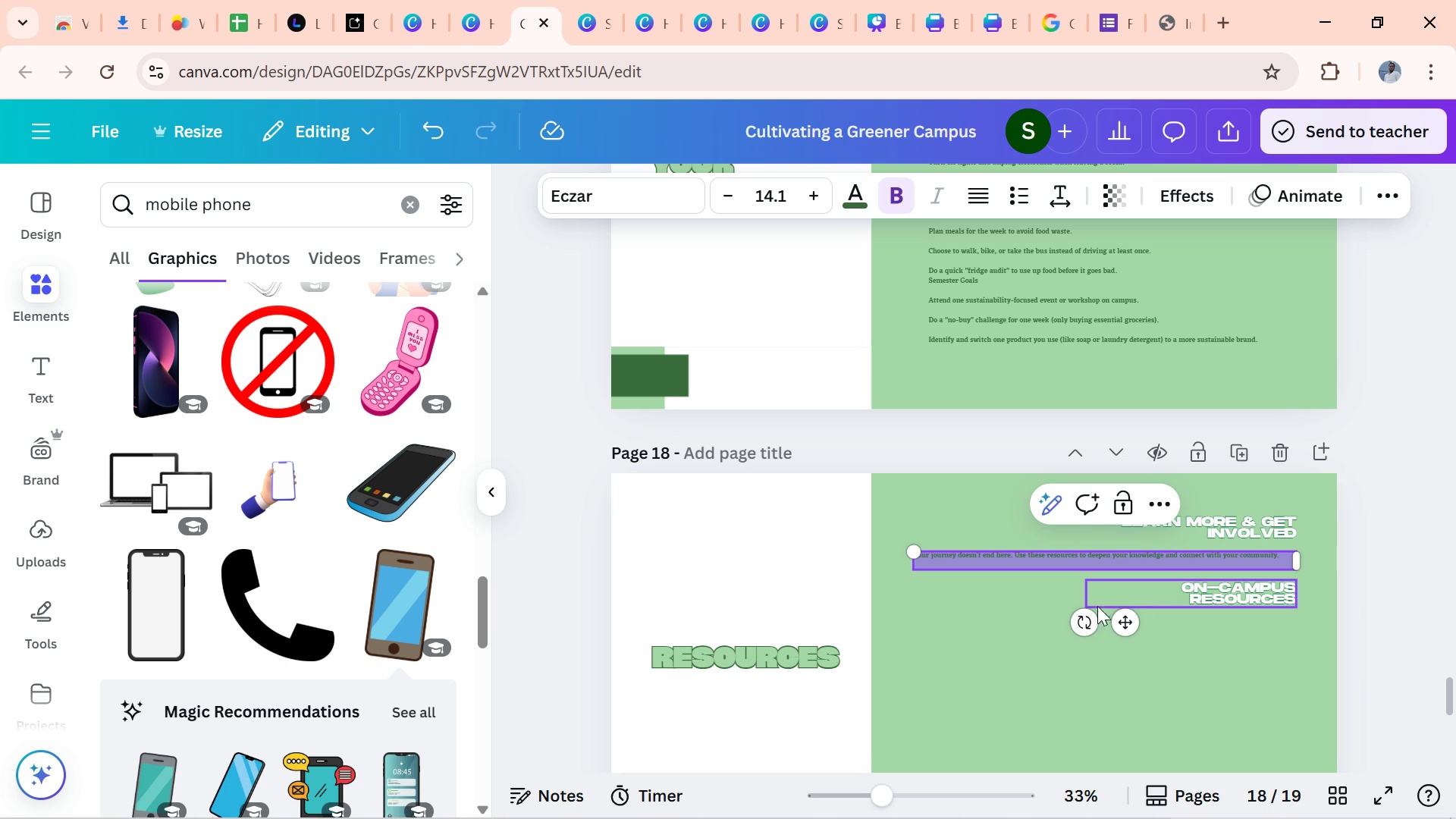 
left_click([1030, 609])
 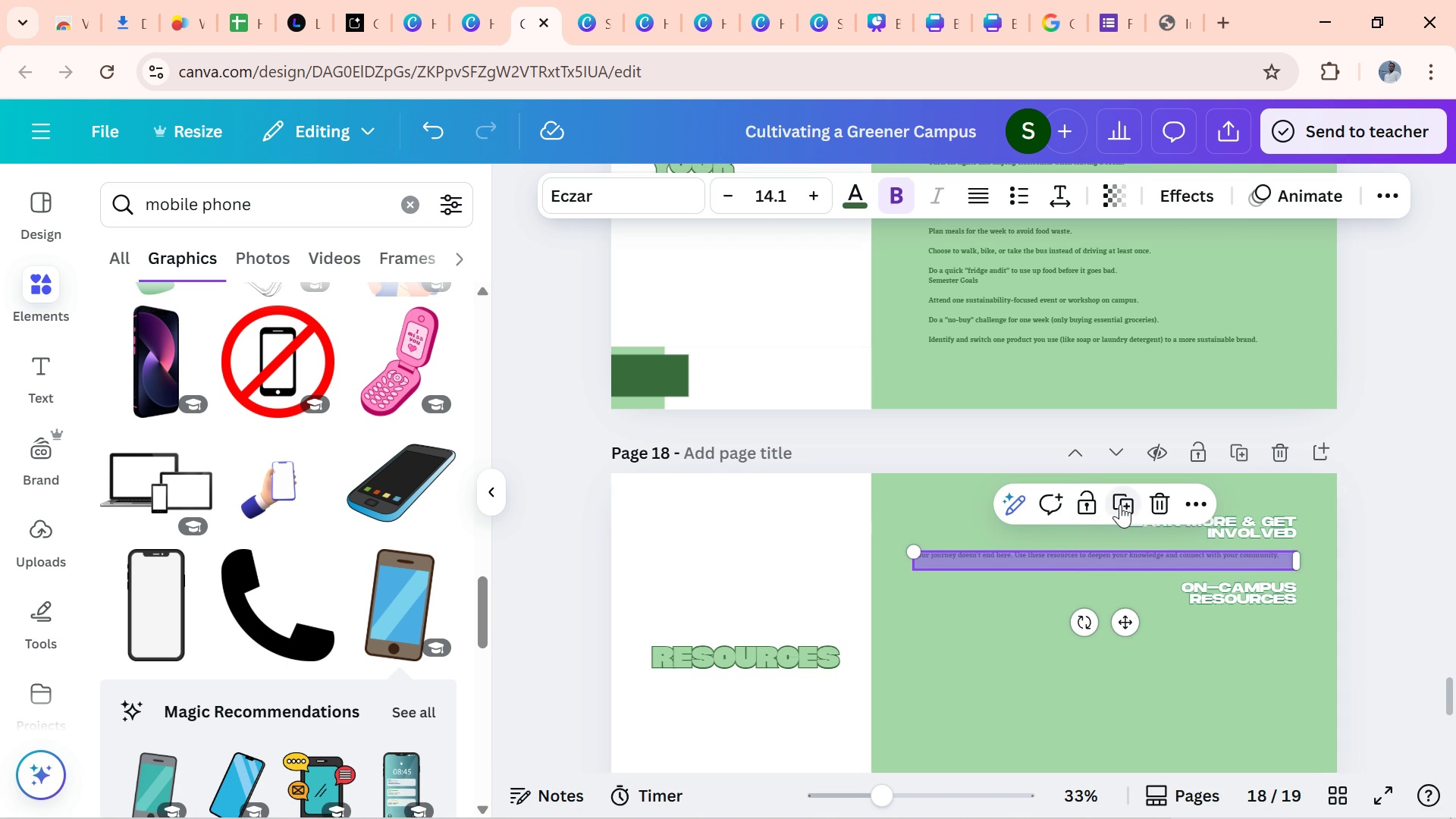 
left_click([1124, 504])
 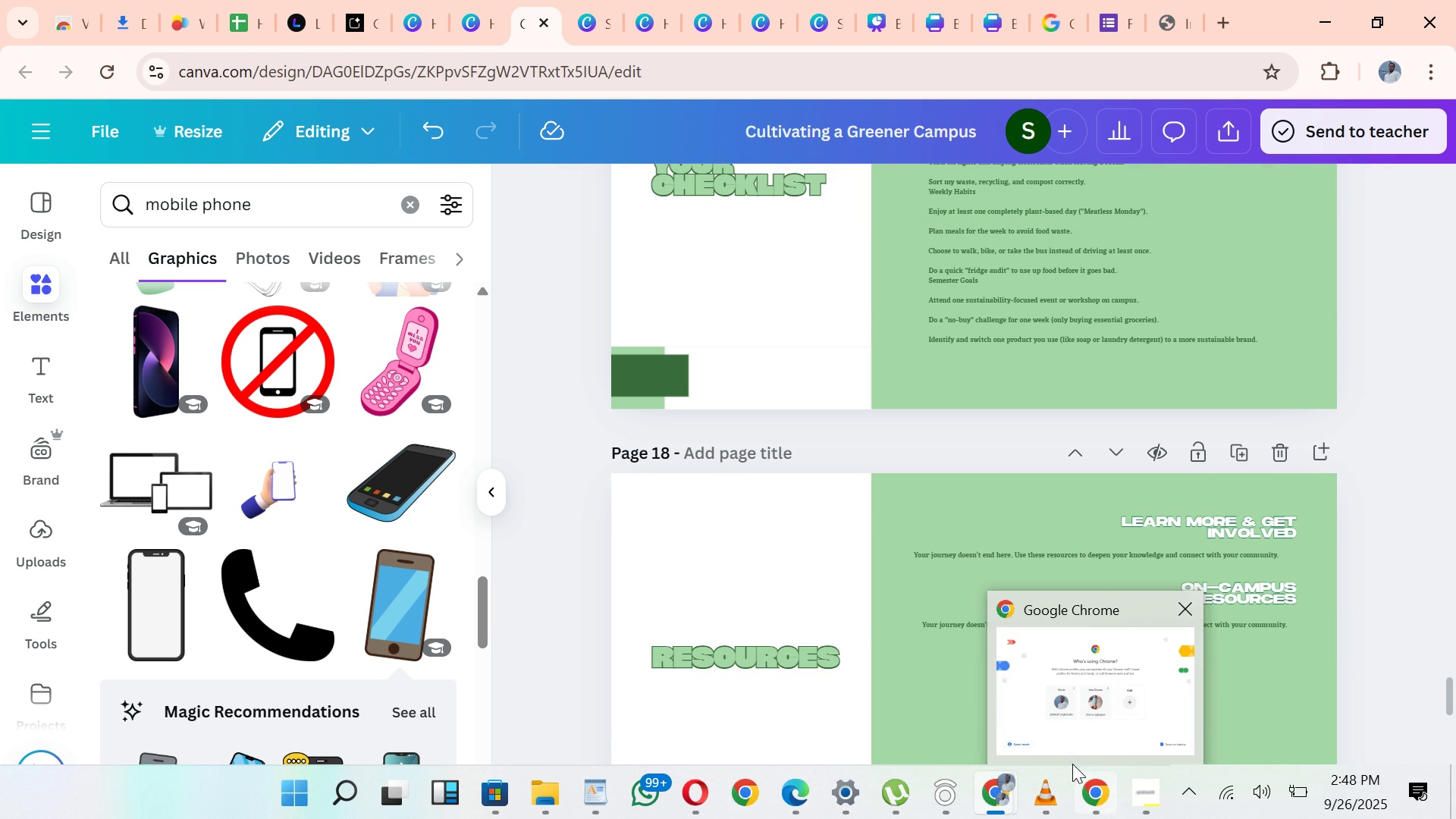 
wait(7.54)
 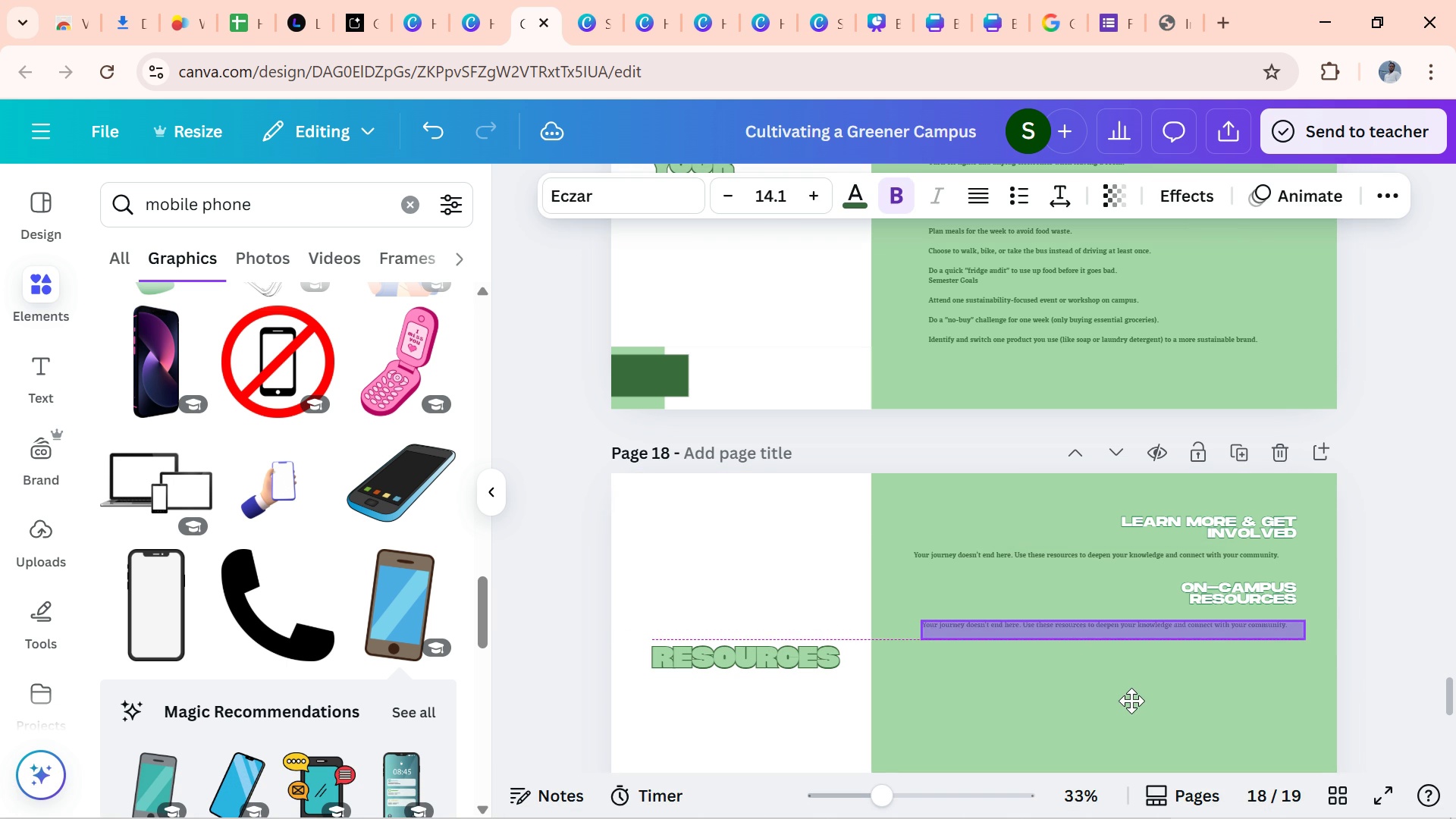 
left_click([1004, 792])